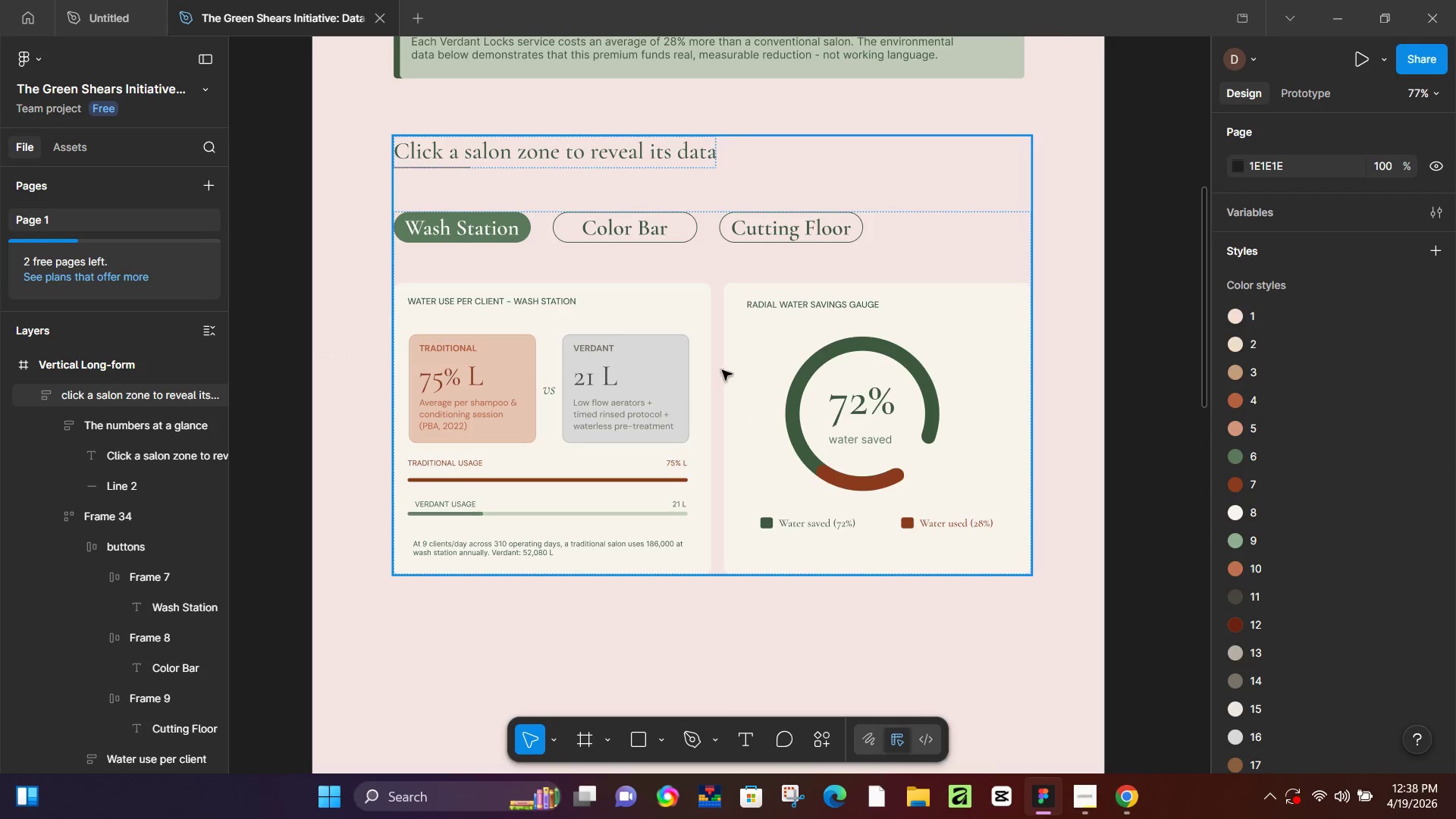 
hold_key(key=ControlLeft, duration=0.55)
scroll: coordinate [715, 367], scroll_direction: down, amount: 5.0
 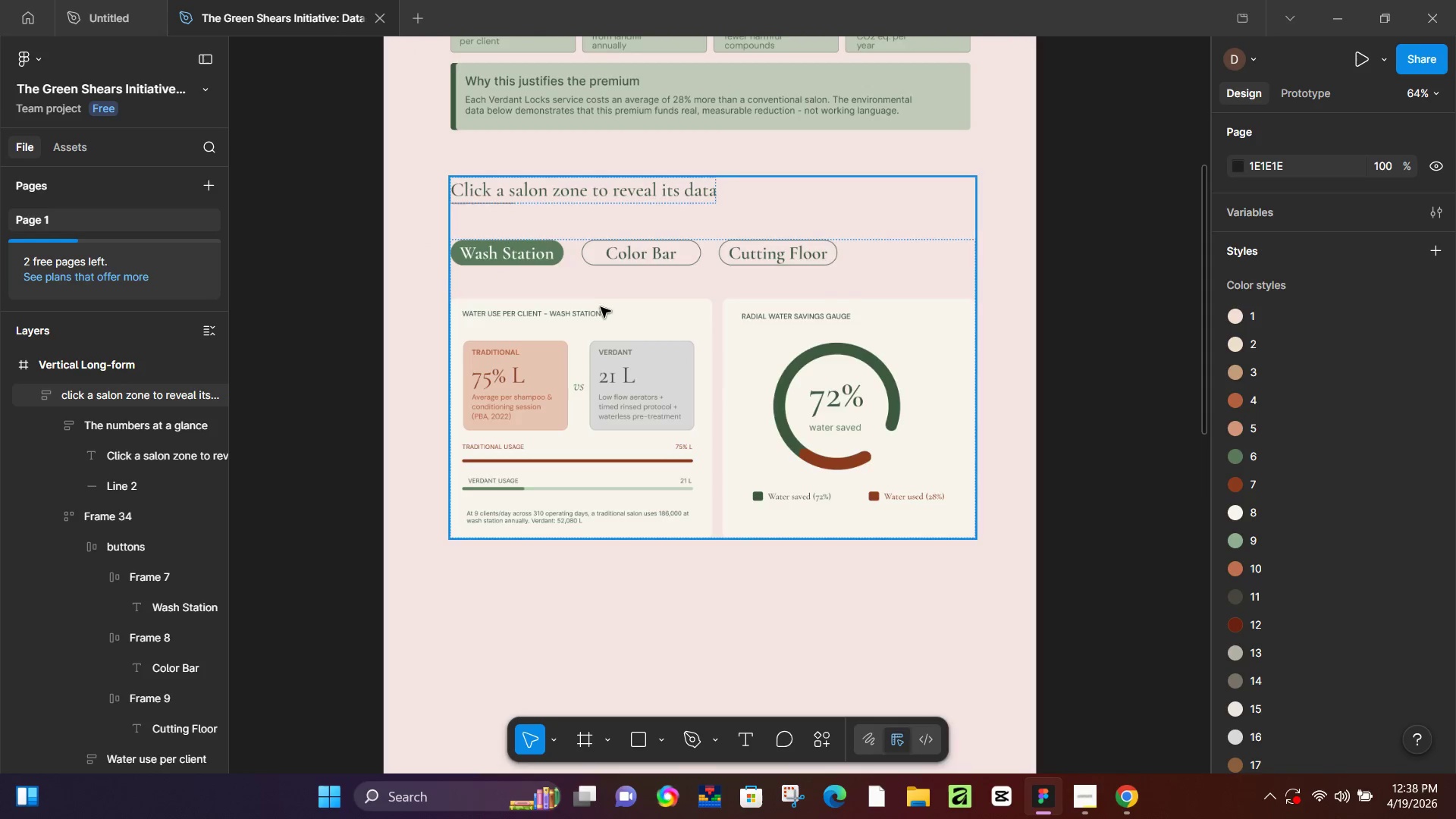 
hold_key(key=ControlLeft, duration=0.39)
scroll: coordinate [596, 300], scroll_direction: down, amount: 5.0
 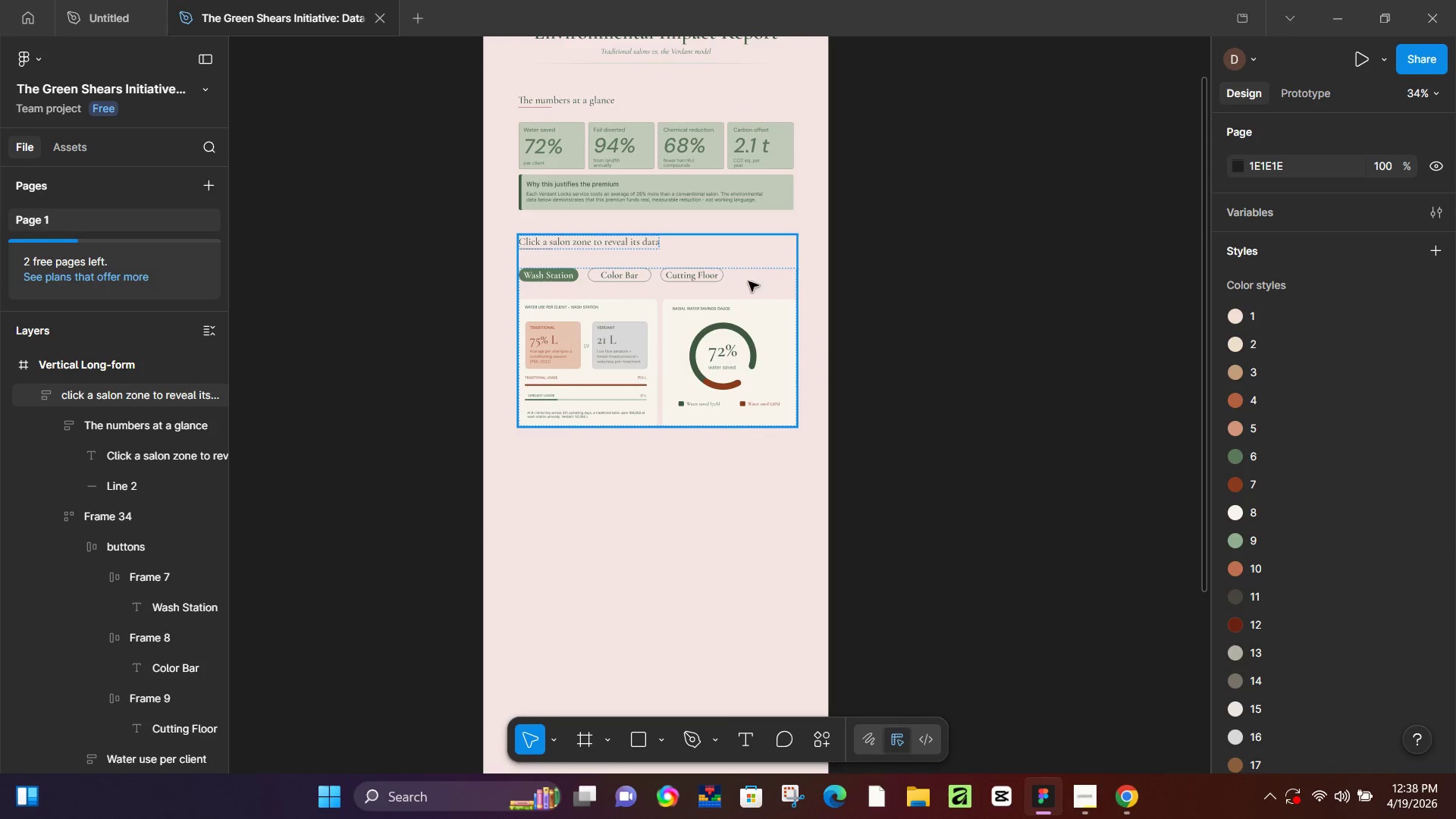 
left_click([749, 297])
 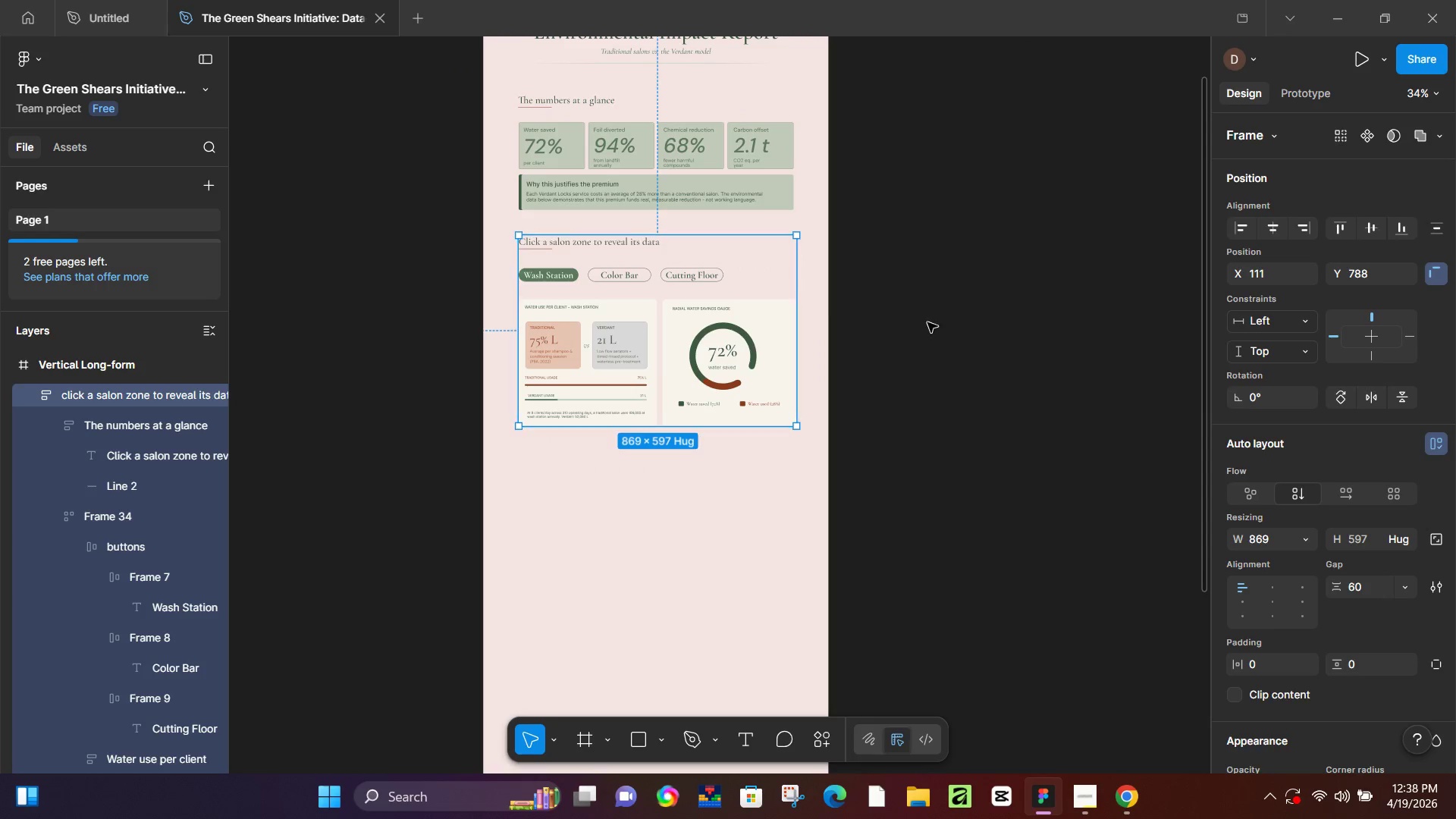 
hold_key(key=Space, duration=0.44)
 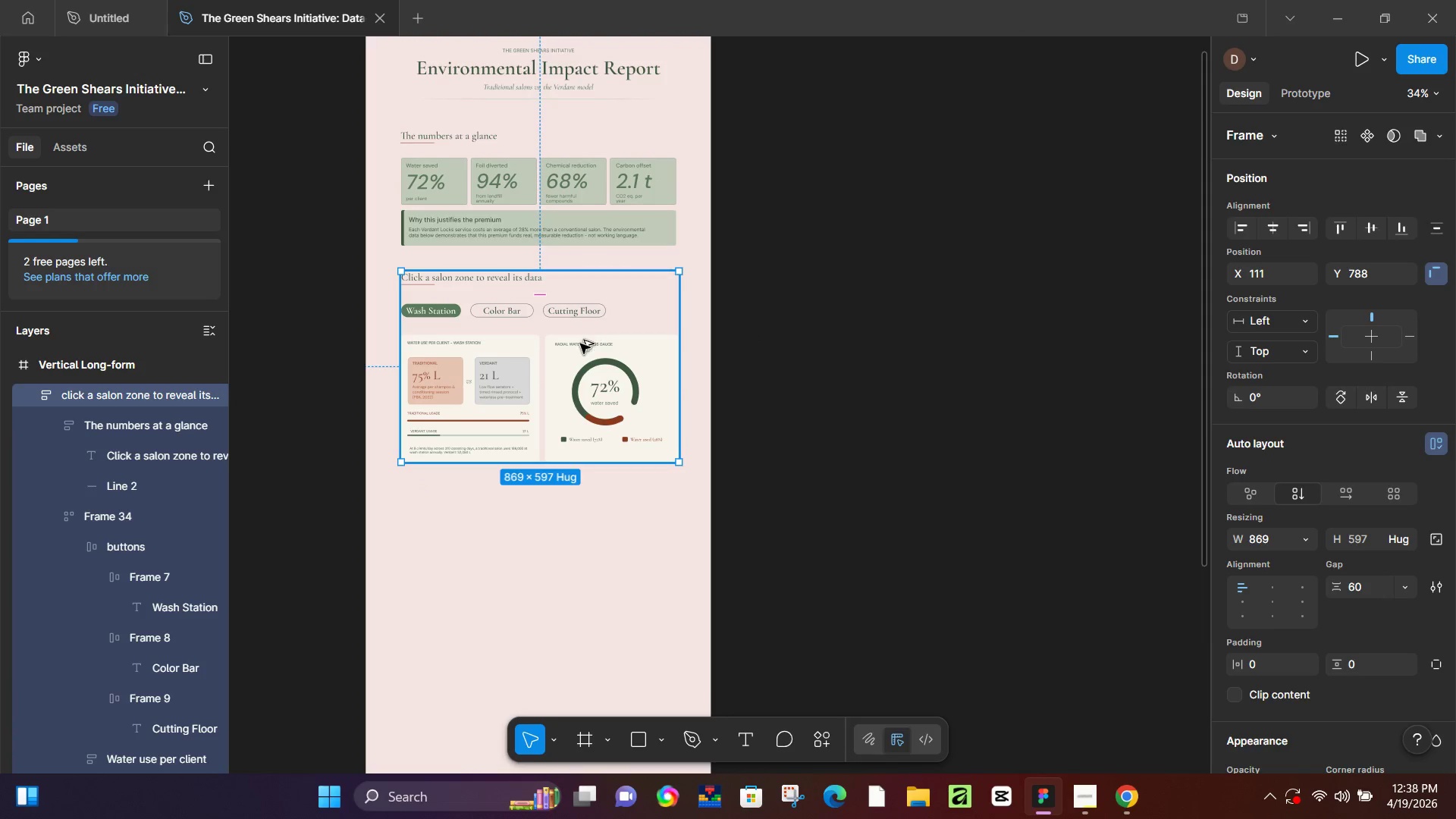 
left_click_drag(start_coordinate=[1012, 320], to_coordinate=[895, 356])
 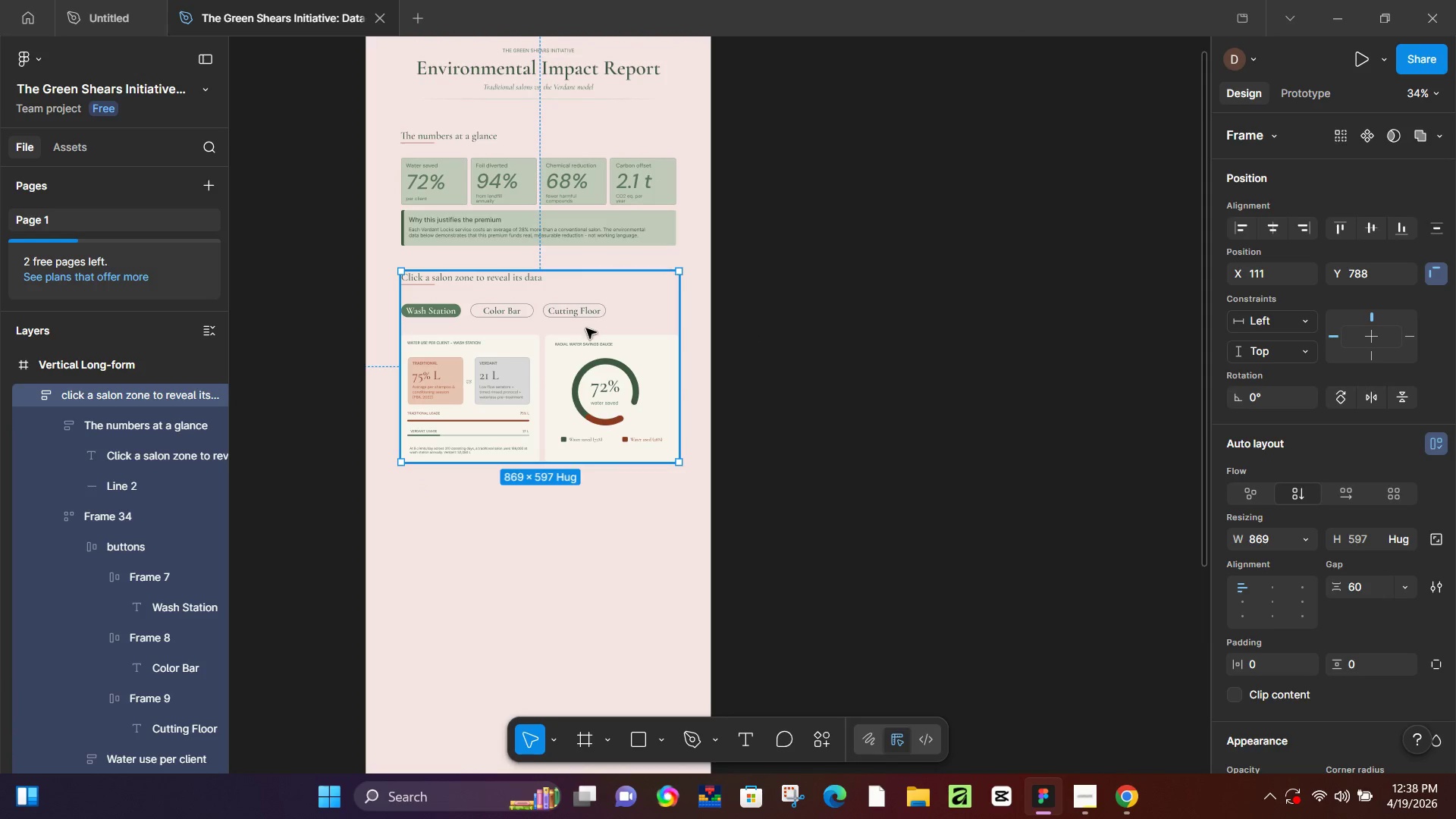 
hold_key(key=AltLeft, duration=1.52)
left_click_drag(start_coordinate=[577, 347], to_coordinate=[947, 347])
 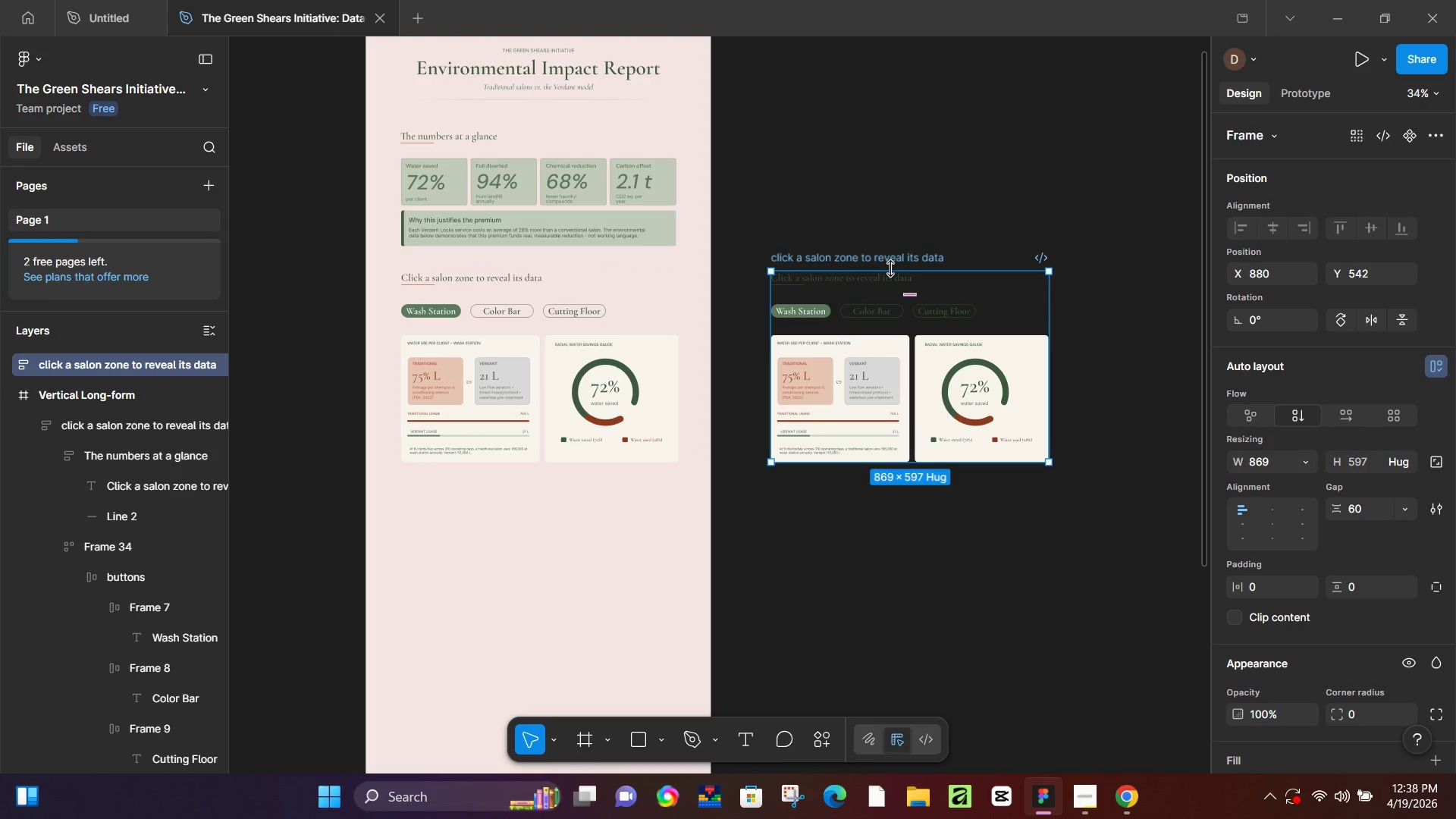 
hold_key(key=AltLeft, duration=1.5)
 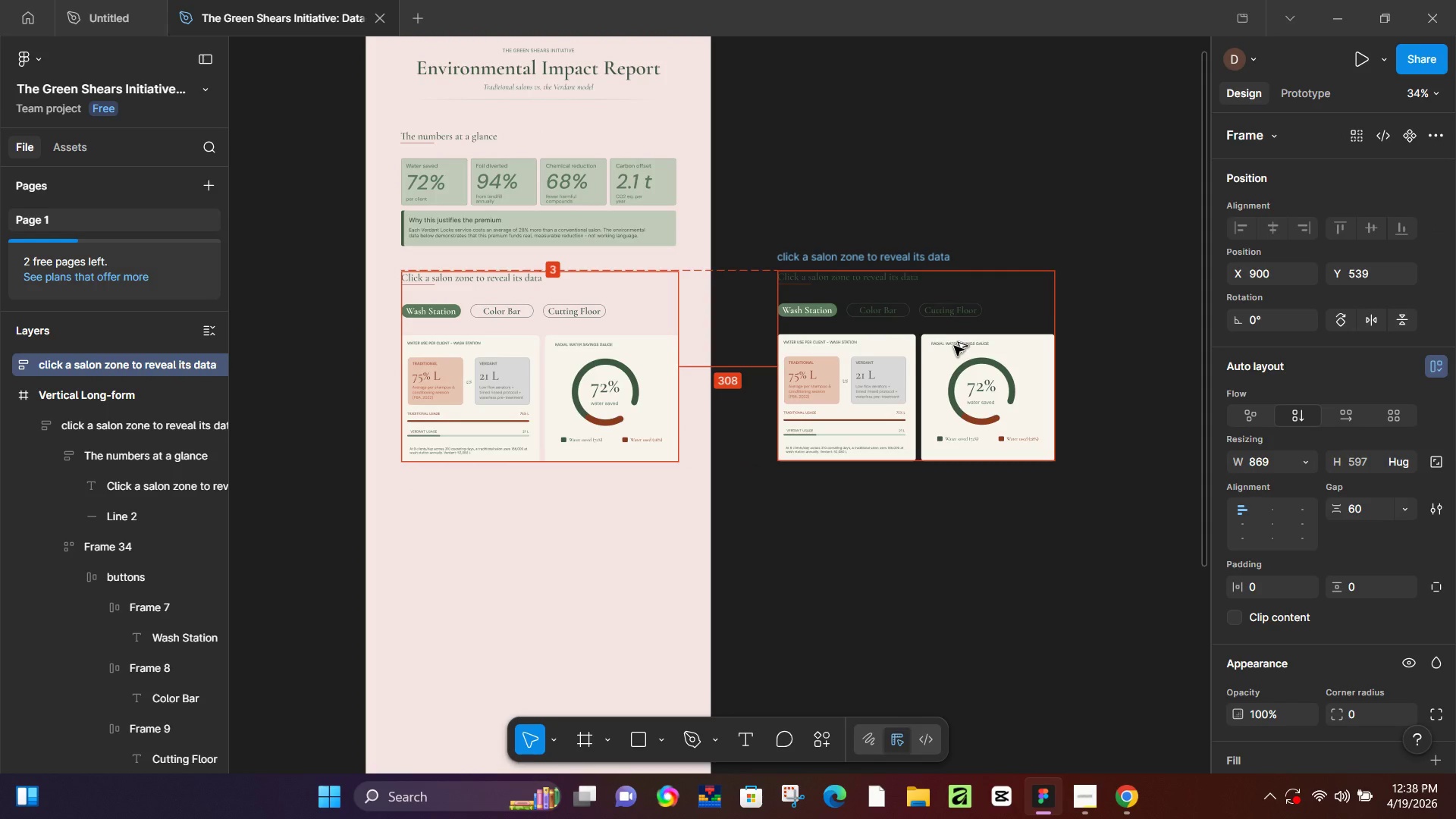 
hold_key(key=AltLeft, duration=1.5)
 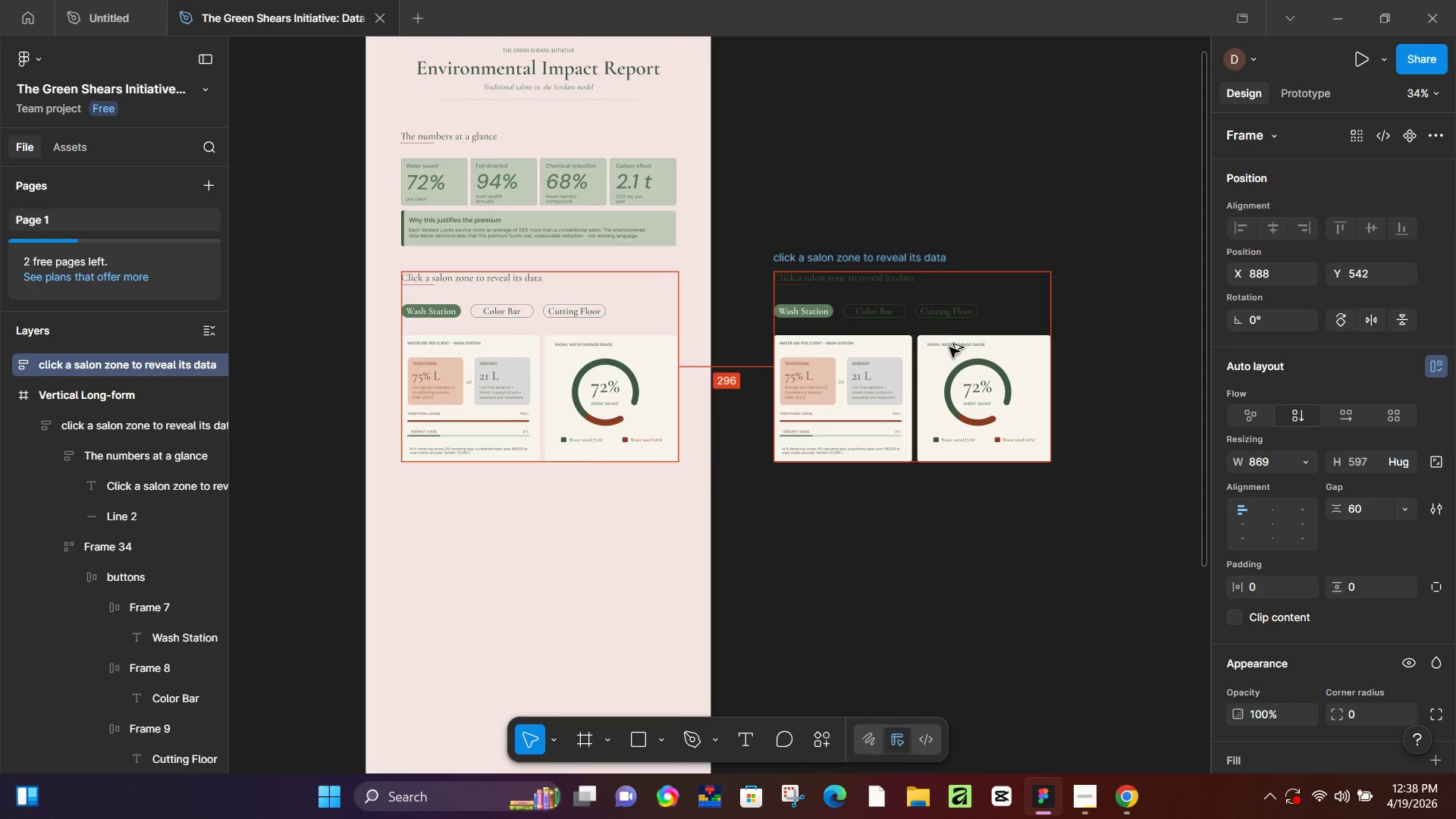 
hold_key(key=AltLeft, duration=1.5)
 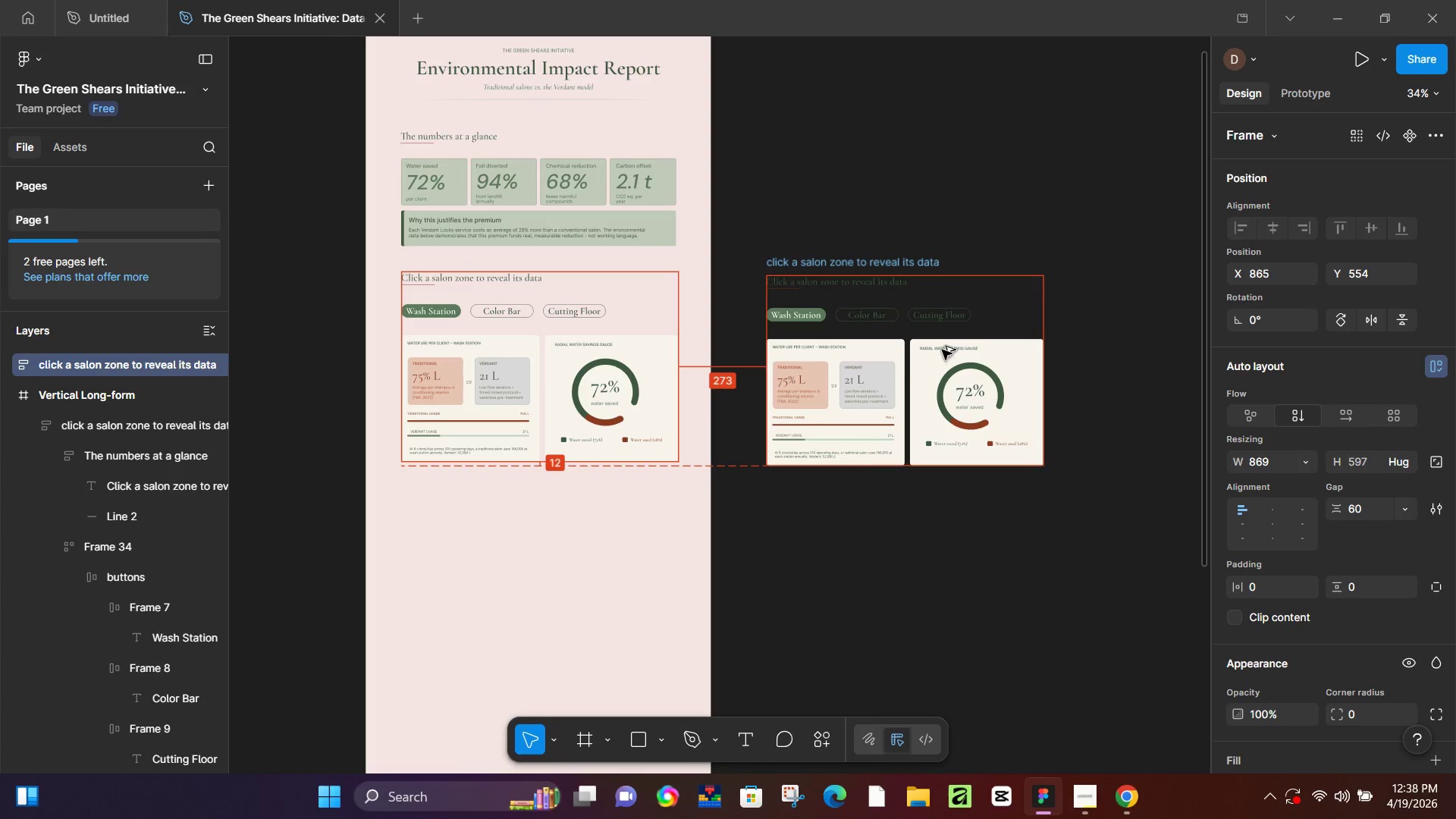 
hold_key(key=AltLeft, duration=1.5)
 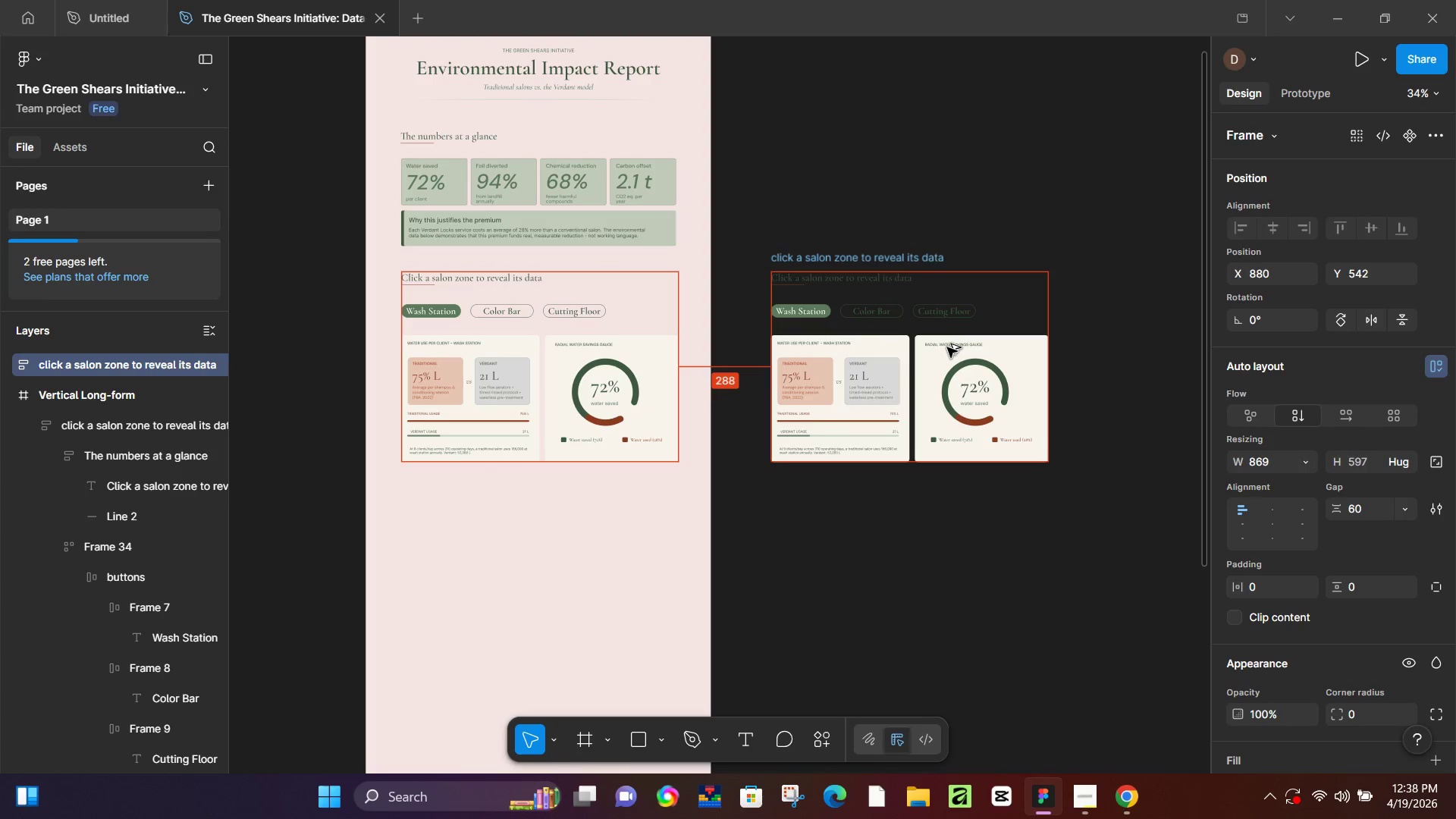 
hold_key(key=AltLeft, duration=1.0)
 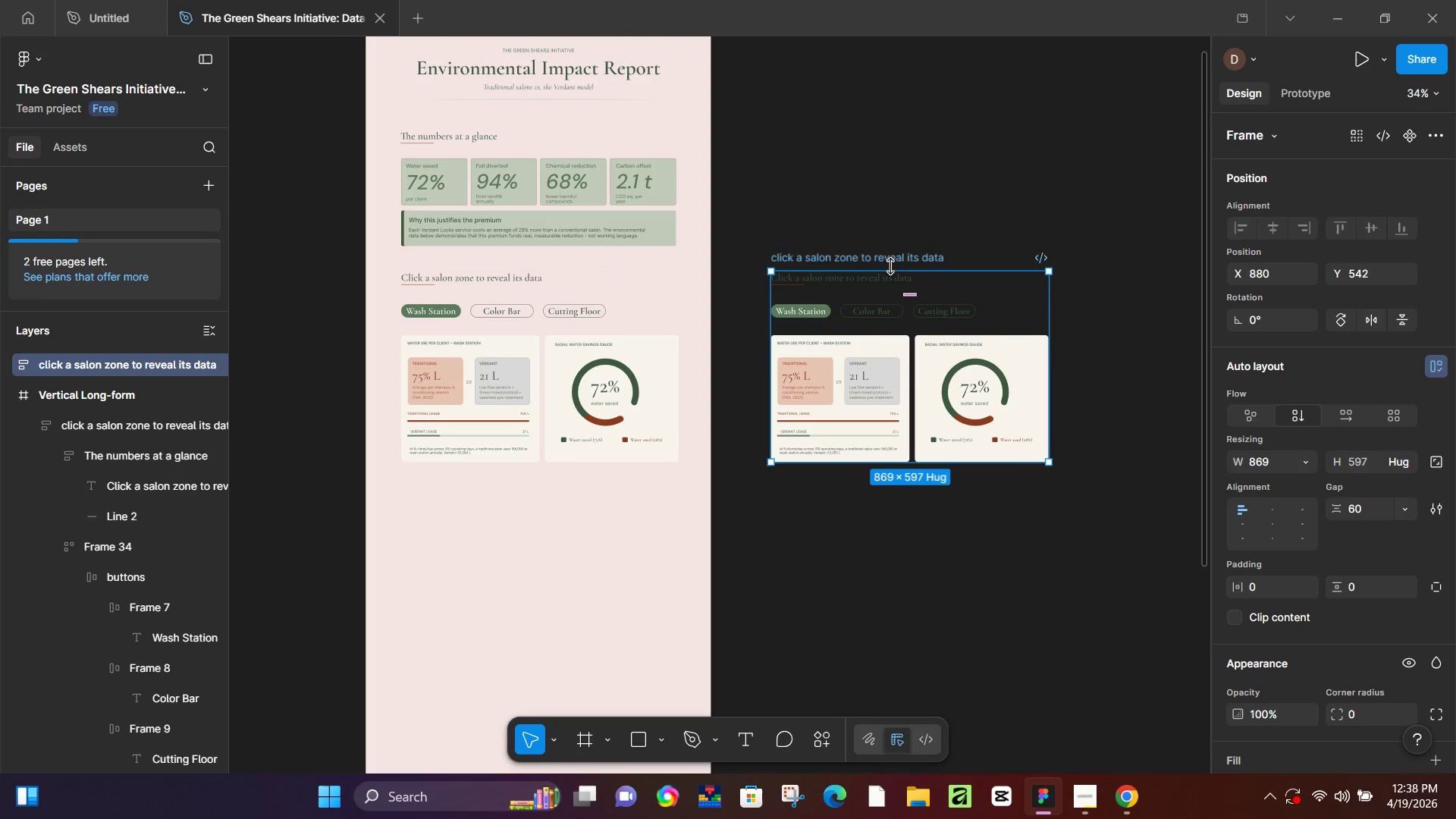 
right_click([900, 262])